 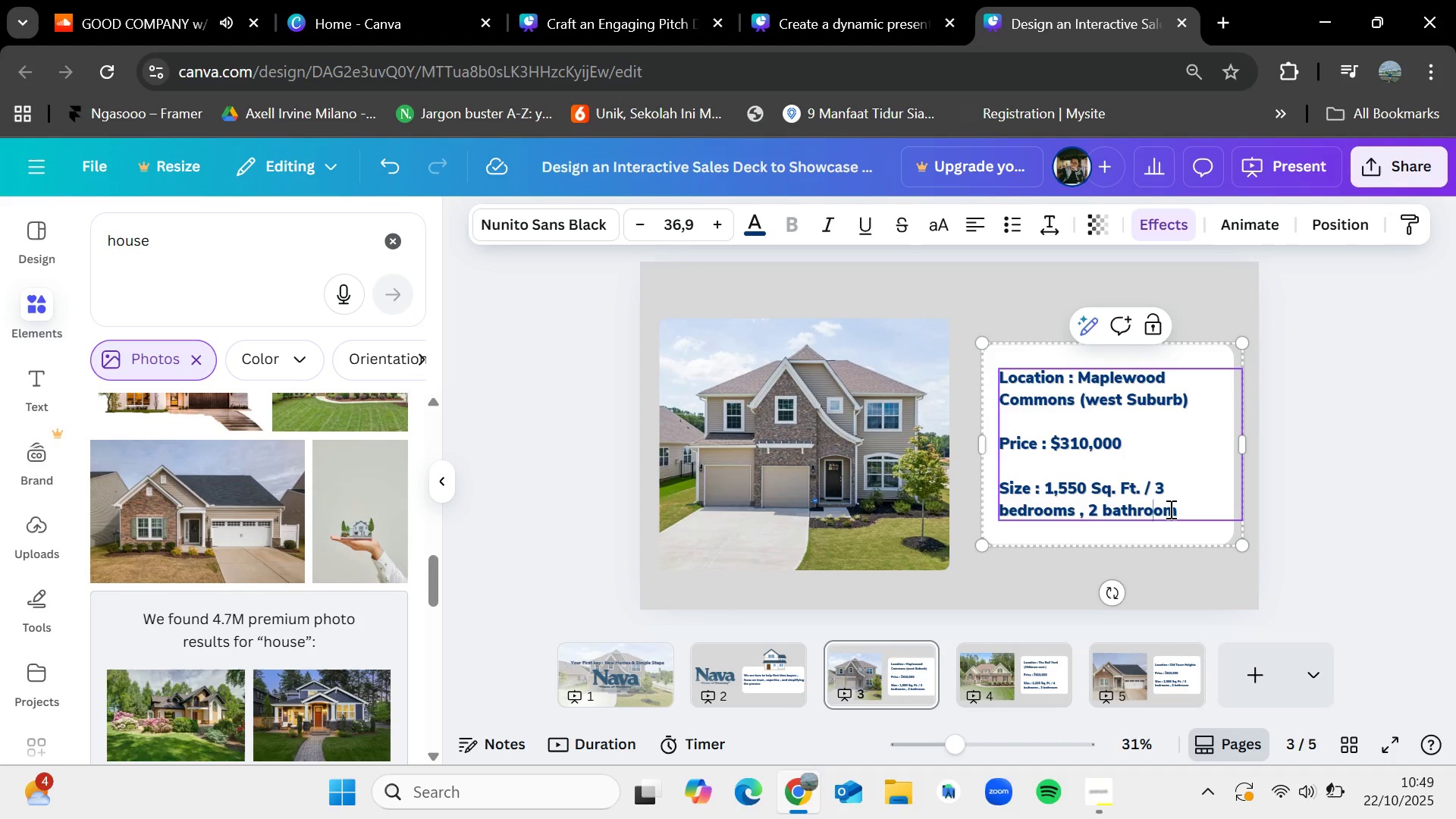 
left_click([1175, 509])
 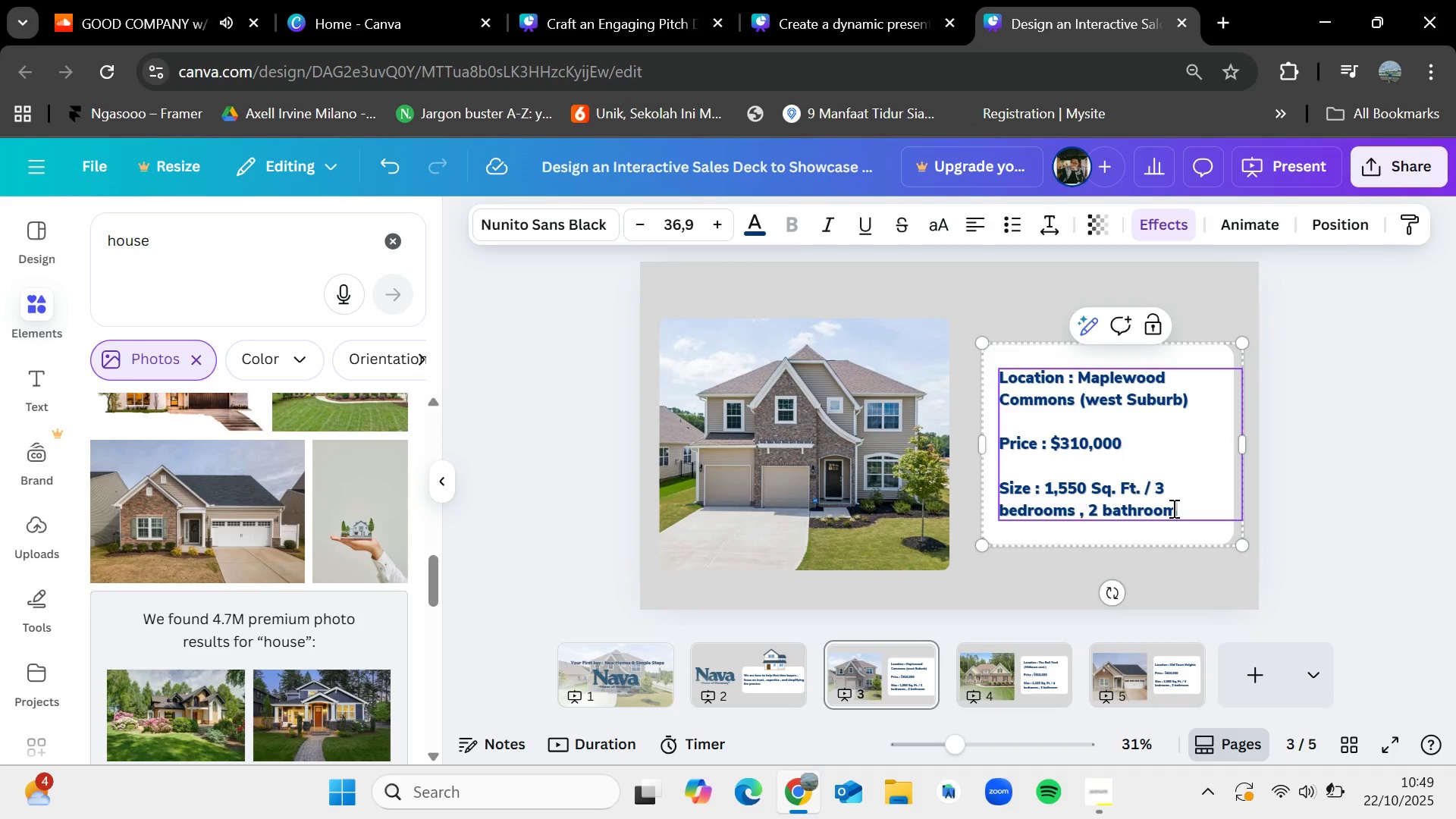 
key(Enter)
 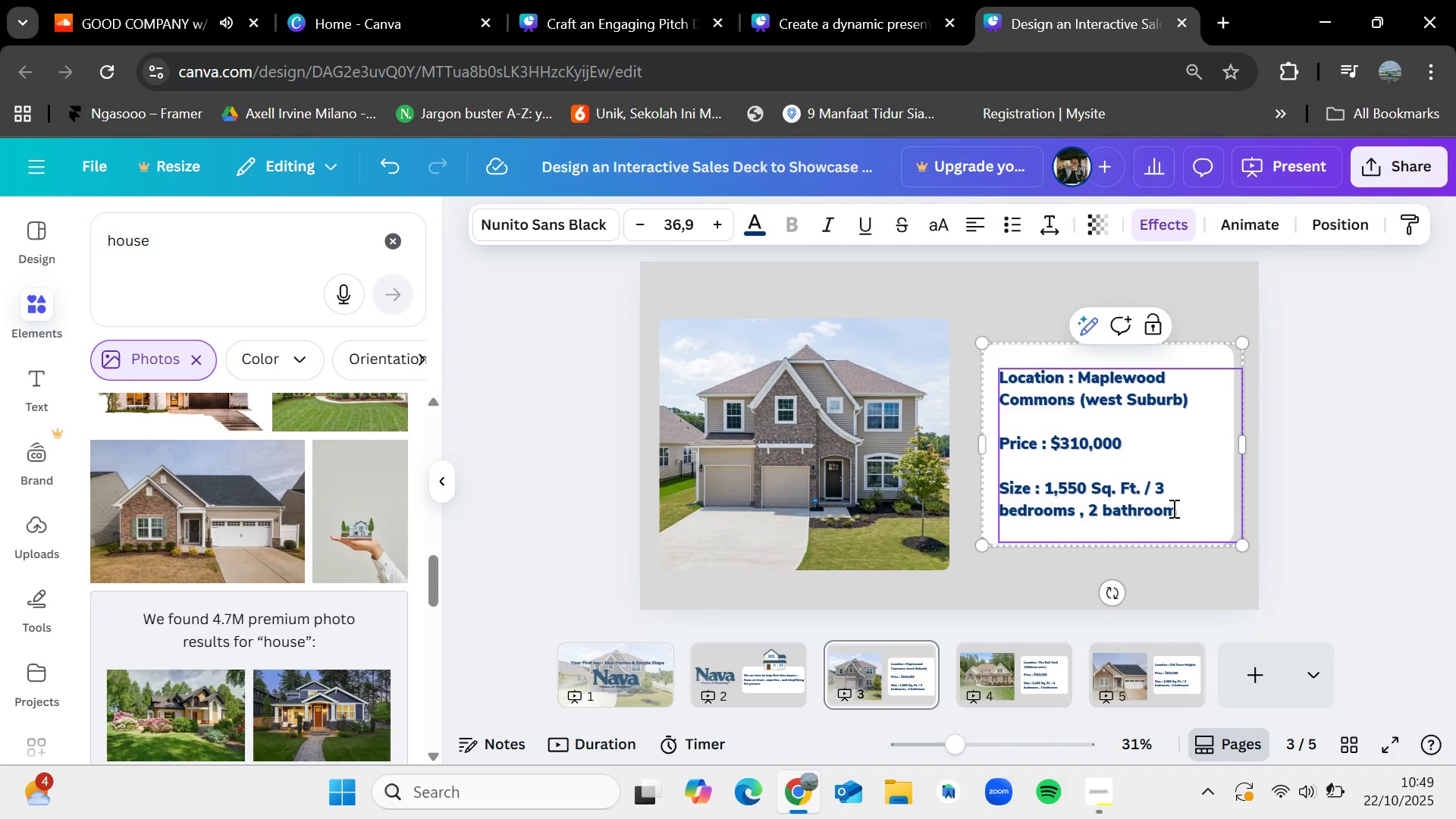 
key(Enter)
 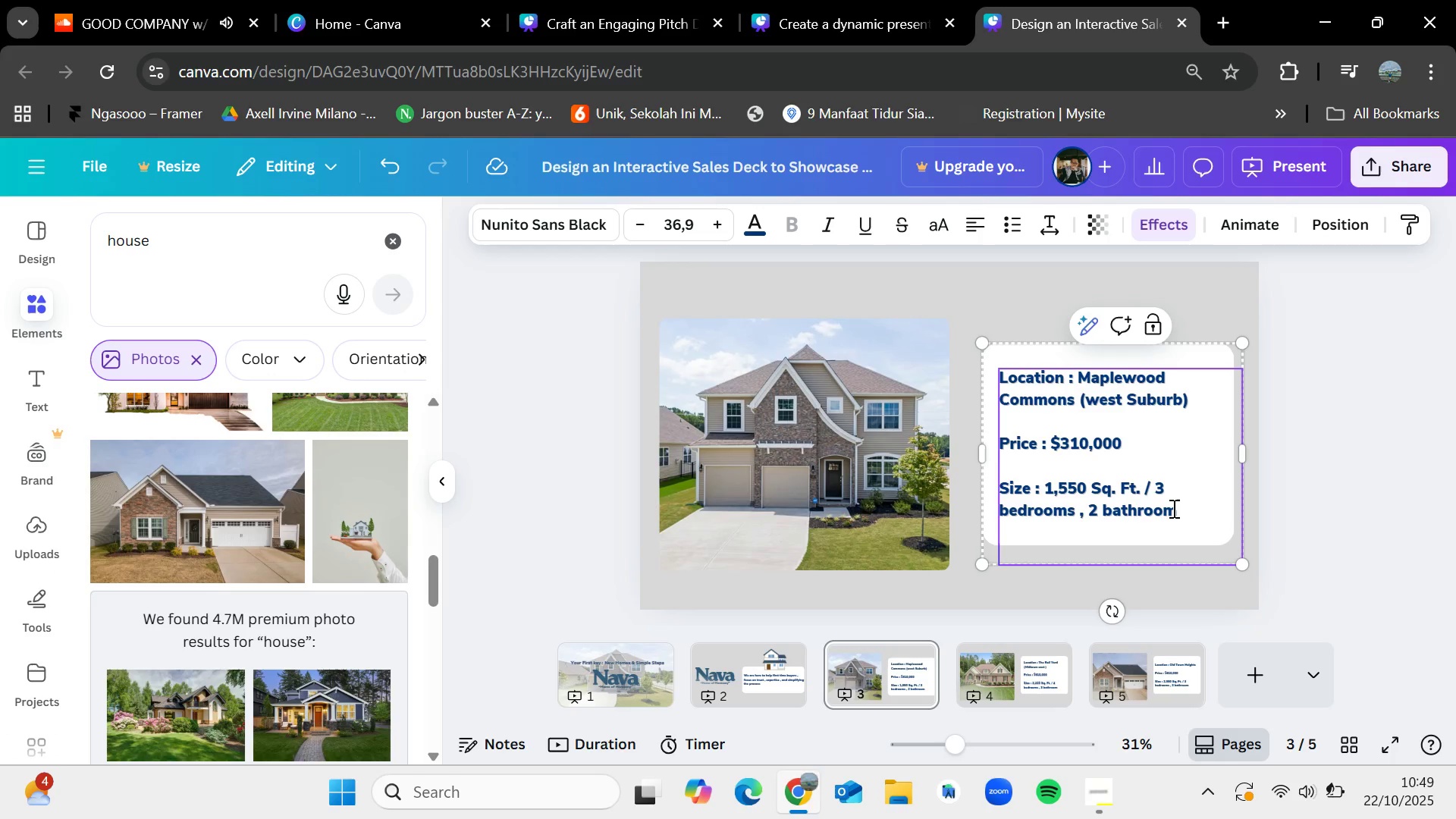 
type(Key benefit : Space & Family Readiness)
 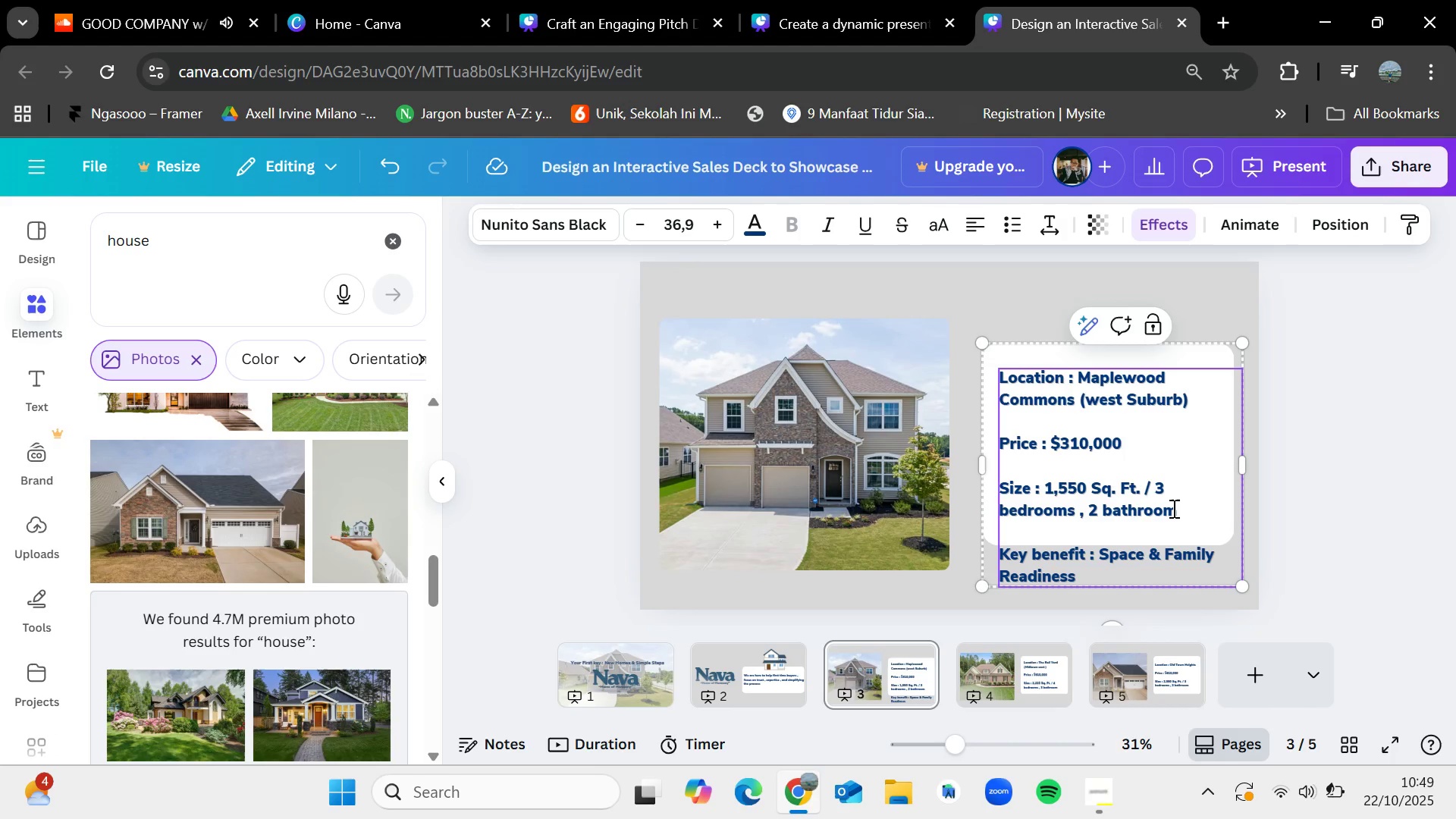 
left_click([1344, 434])
 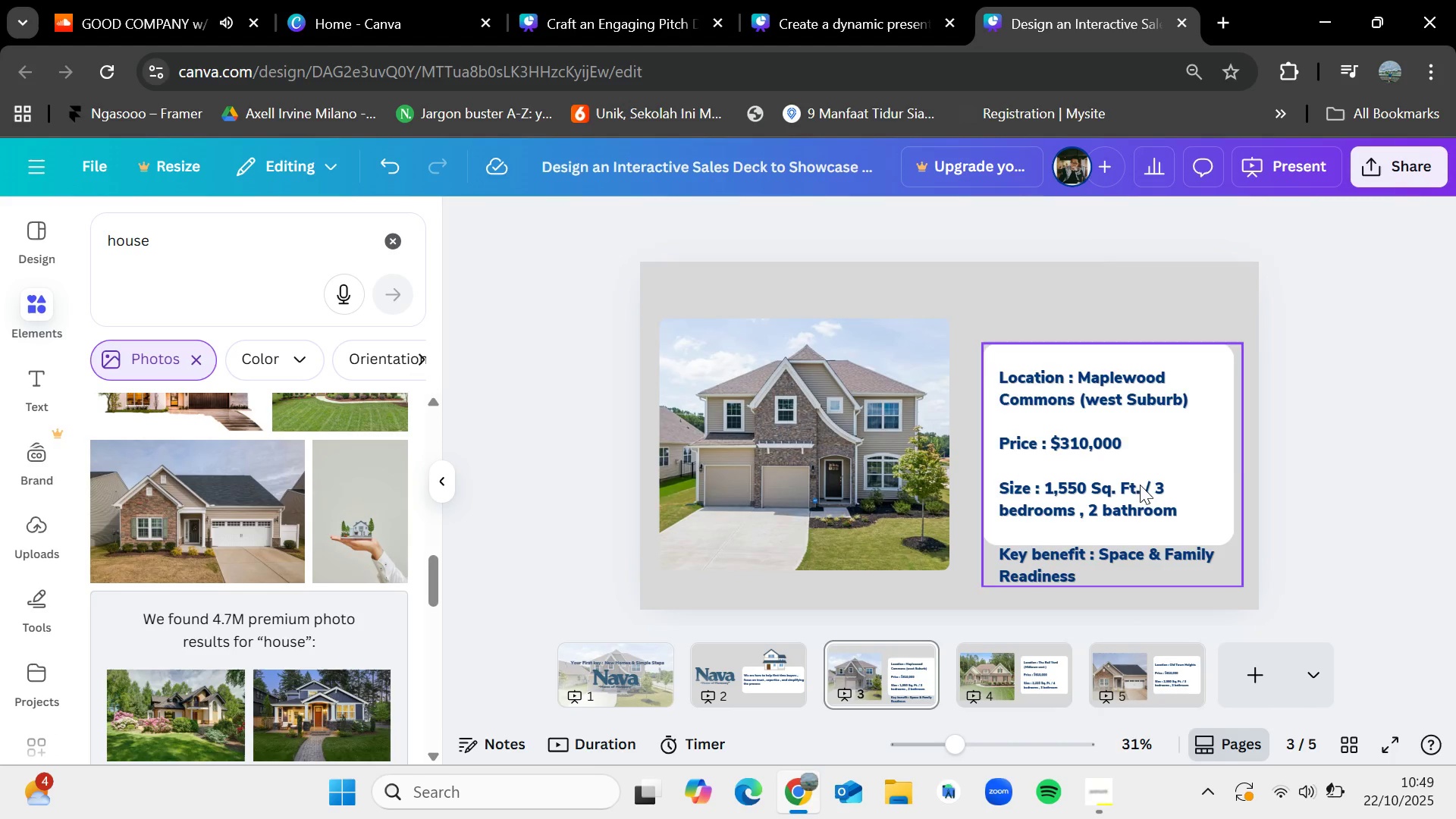 
left_click_drag(start_coordinate=[1140, 485], to_coordinate=[1137, 463])
 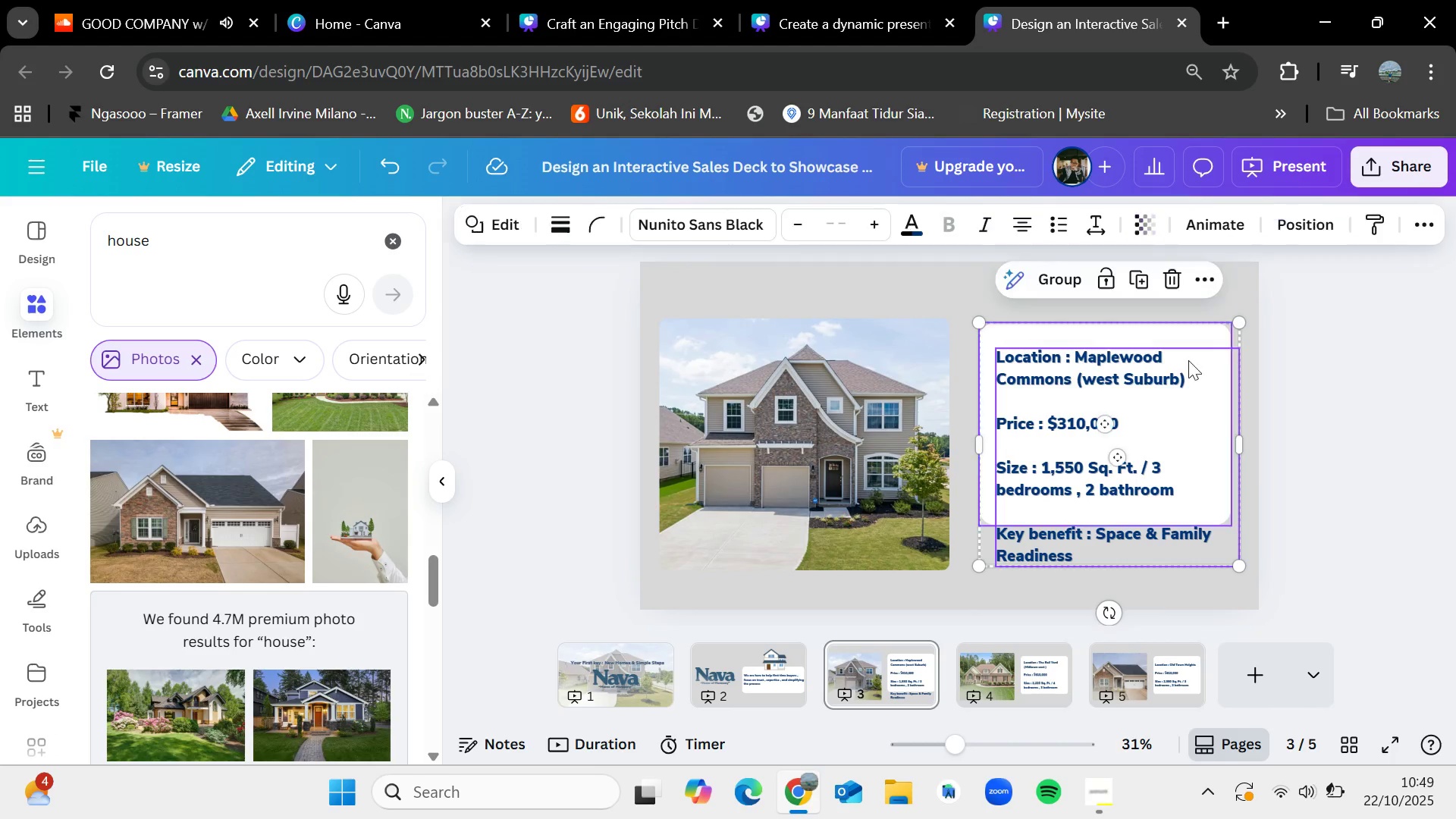 
double_click([1299, 405])
 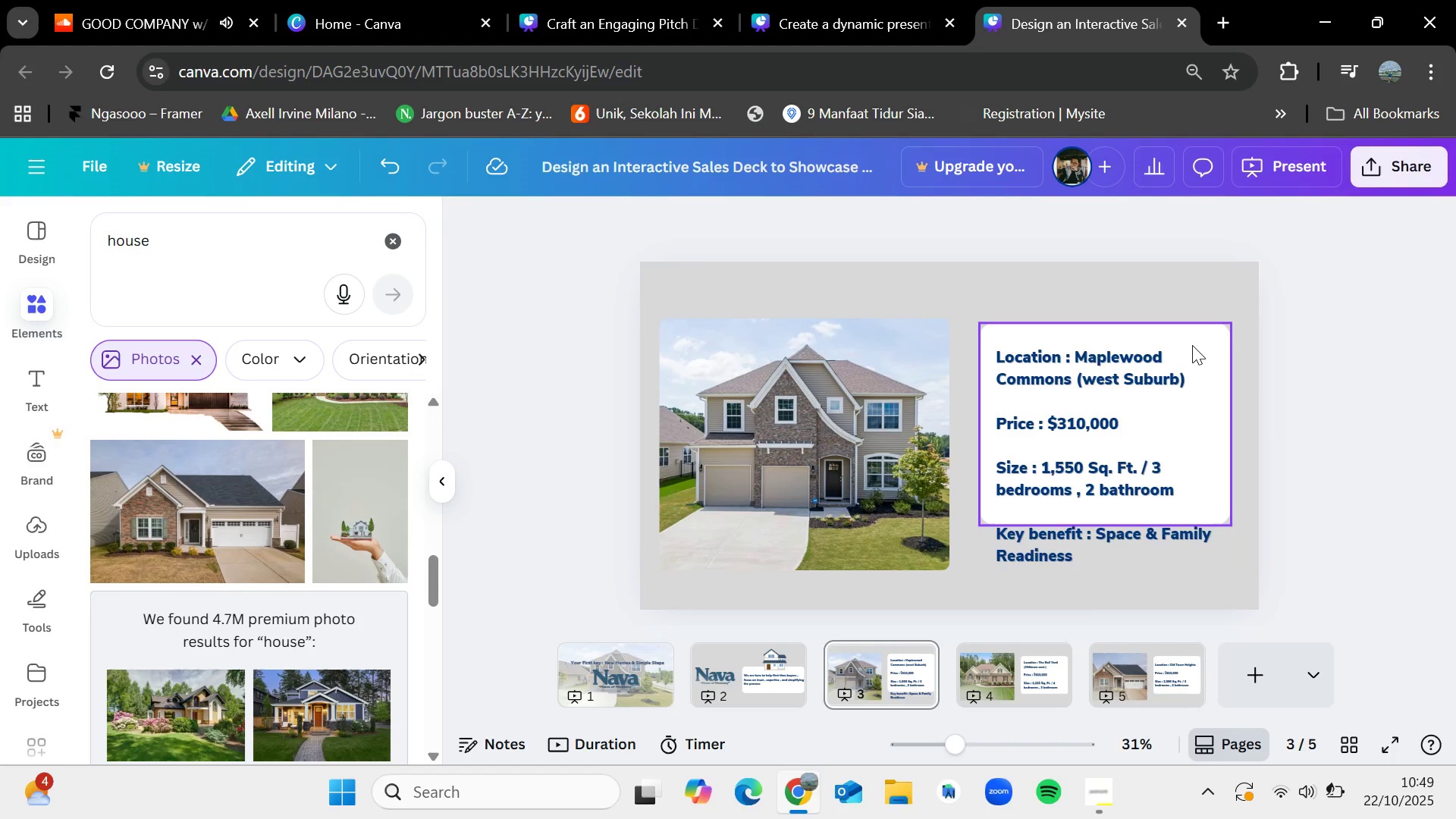 
left_click([1191, 337])
 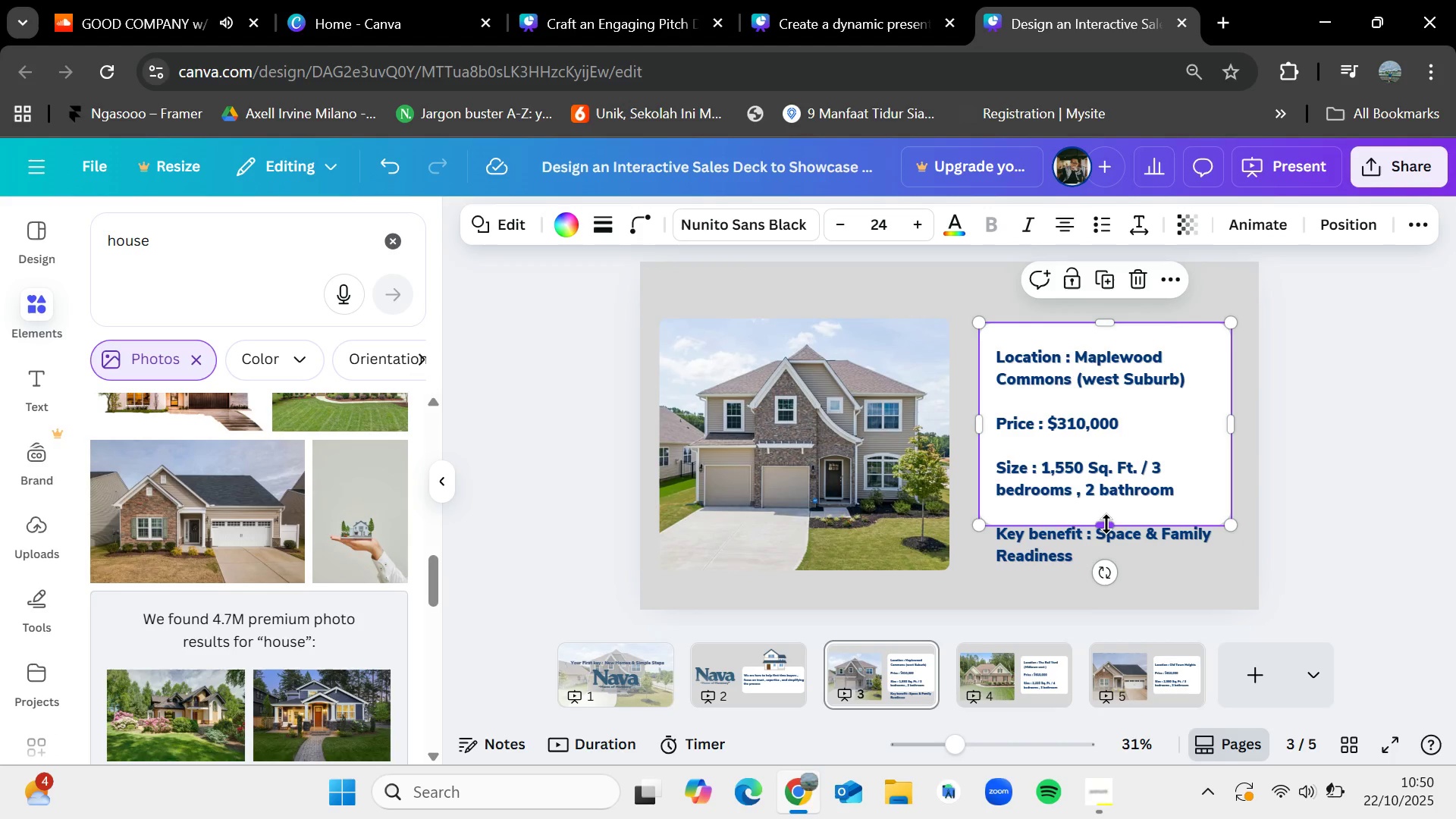 
left_click_drag(start_coordinate=[1106, 524], to_coordinate=[1117, 581])
 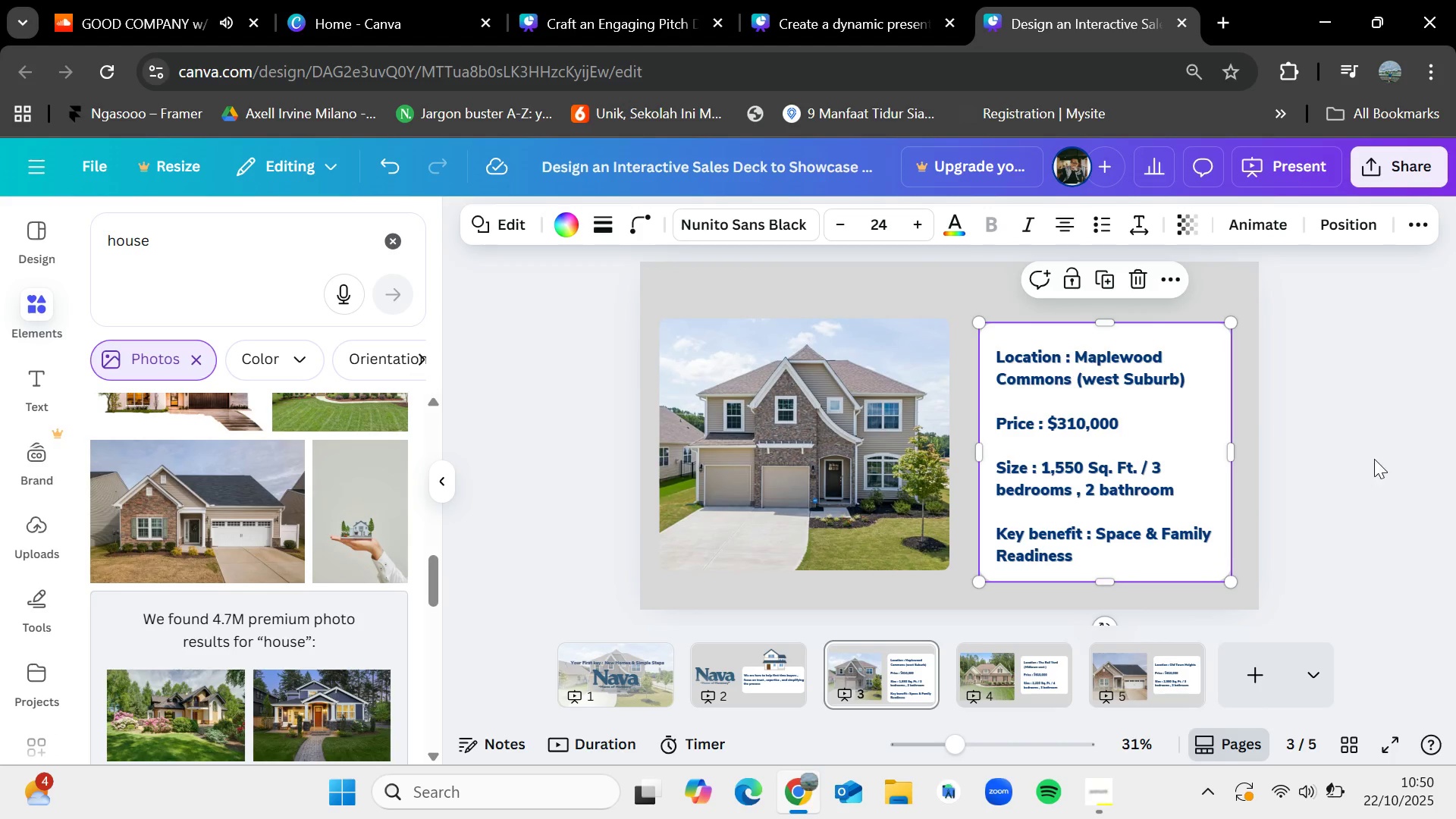 
left_click([1374, 459])
 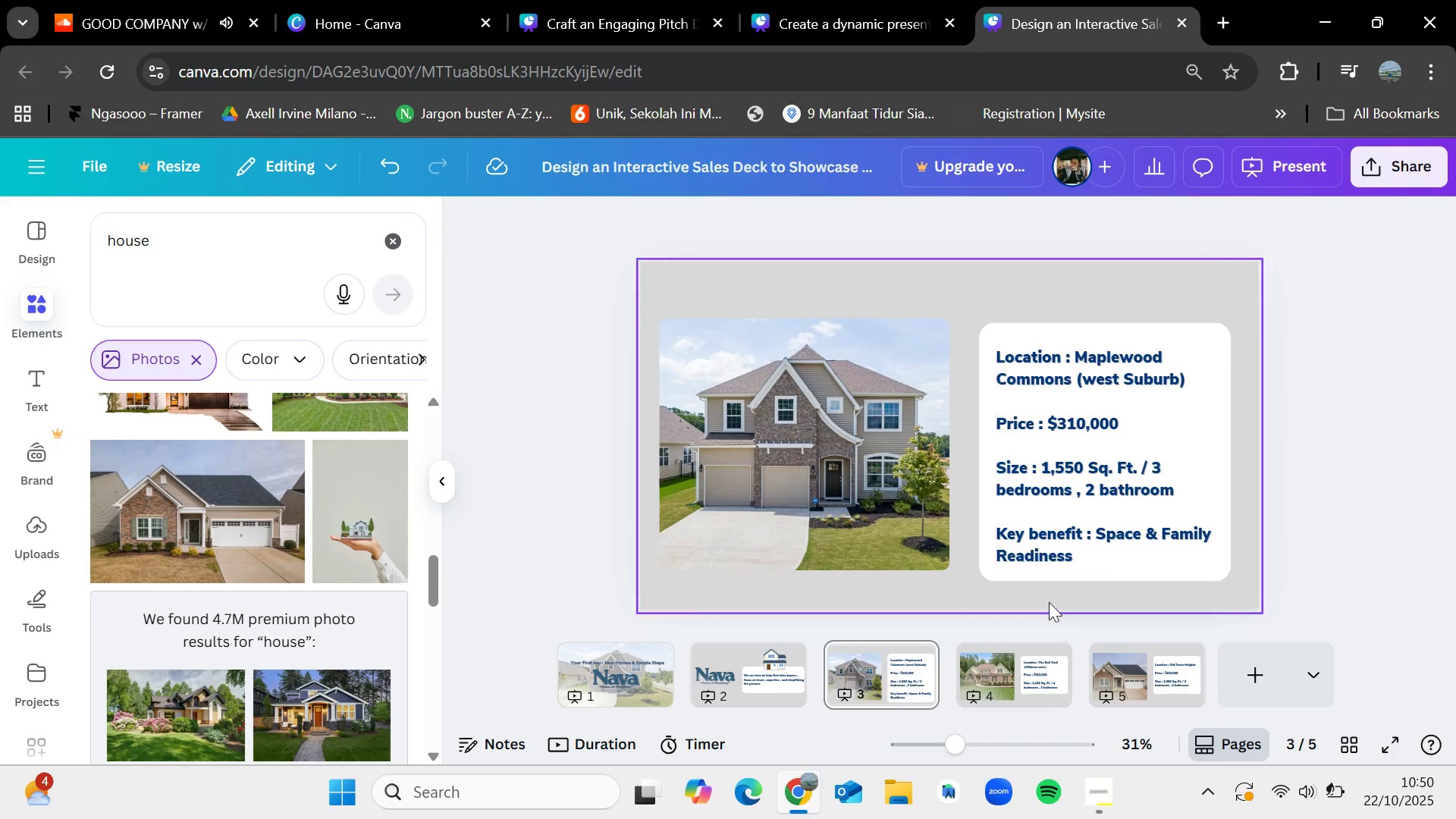 
left_click_drag(start_coordinate=[999, 593], to_coordinate=[1084, 303])
 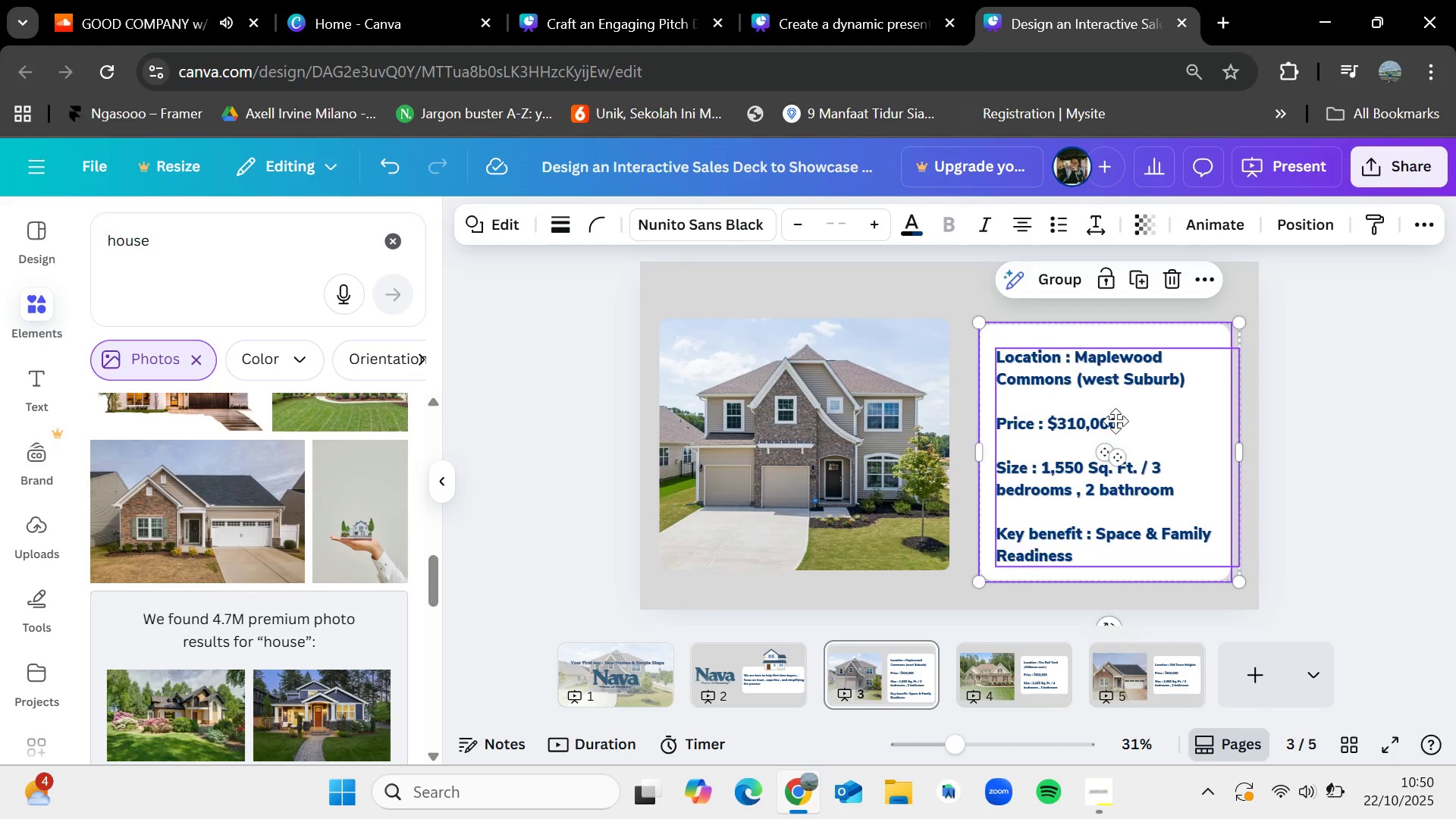 
left_click_drag(start_coordinate=[1117, 435], to_coordinate=[1116, 410])
 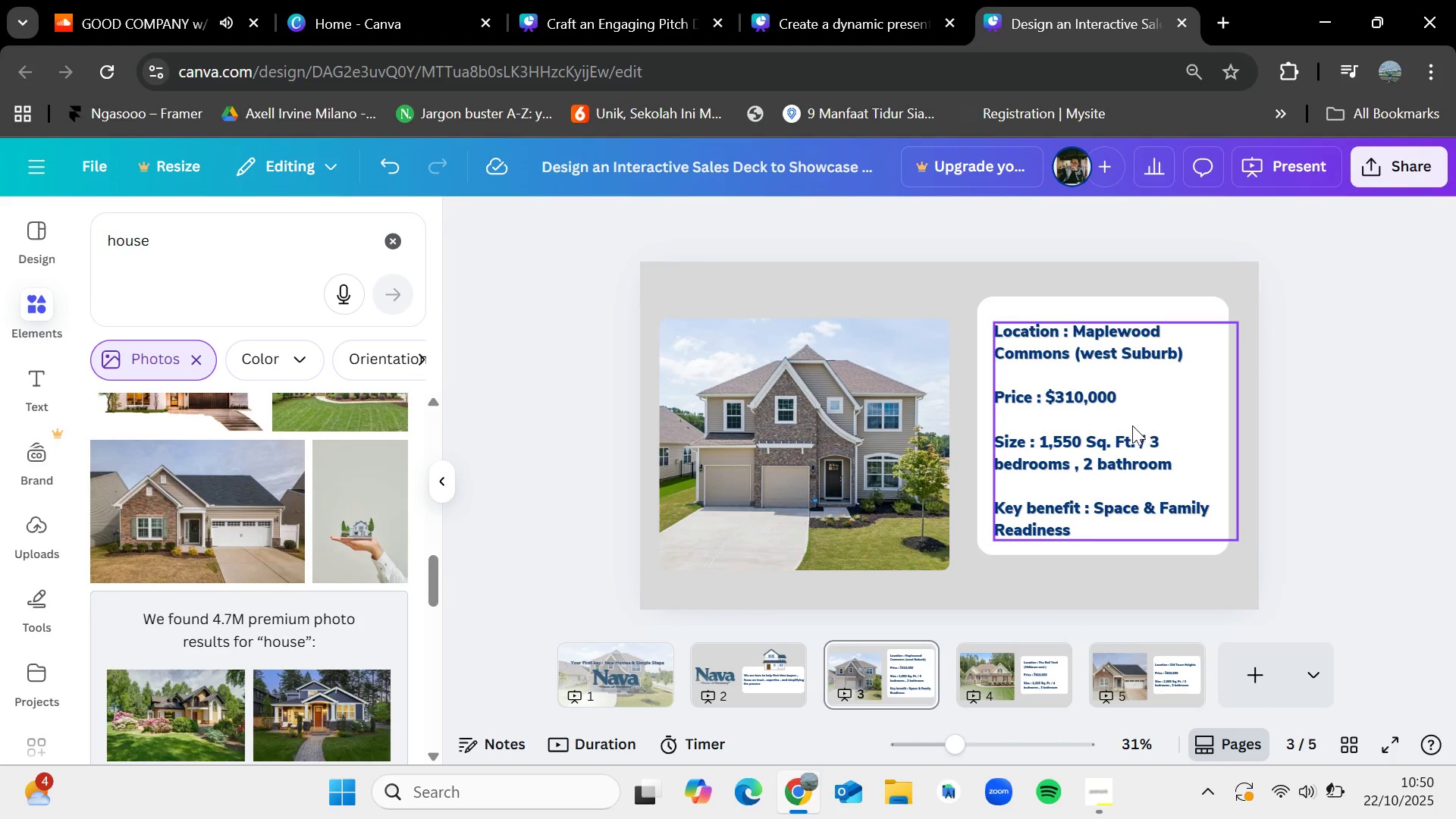 
left_click_drag(start_coordinate=[1125, 425], to_coordinate=[1125, 421])
 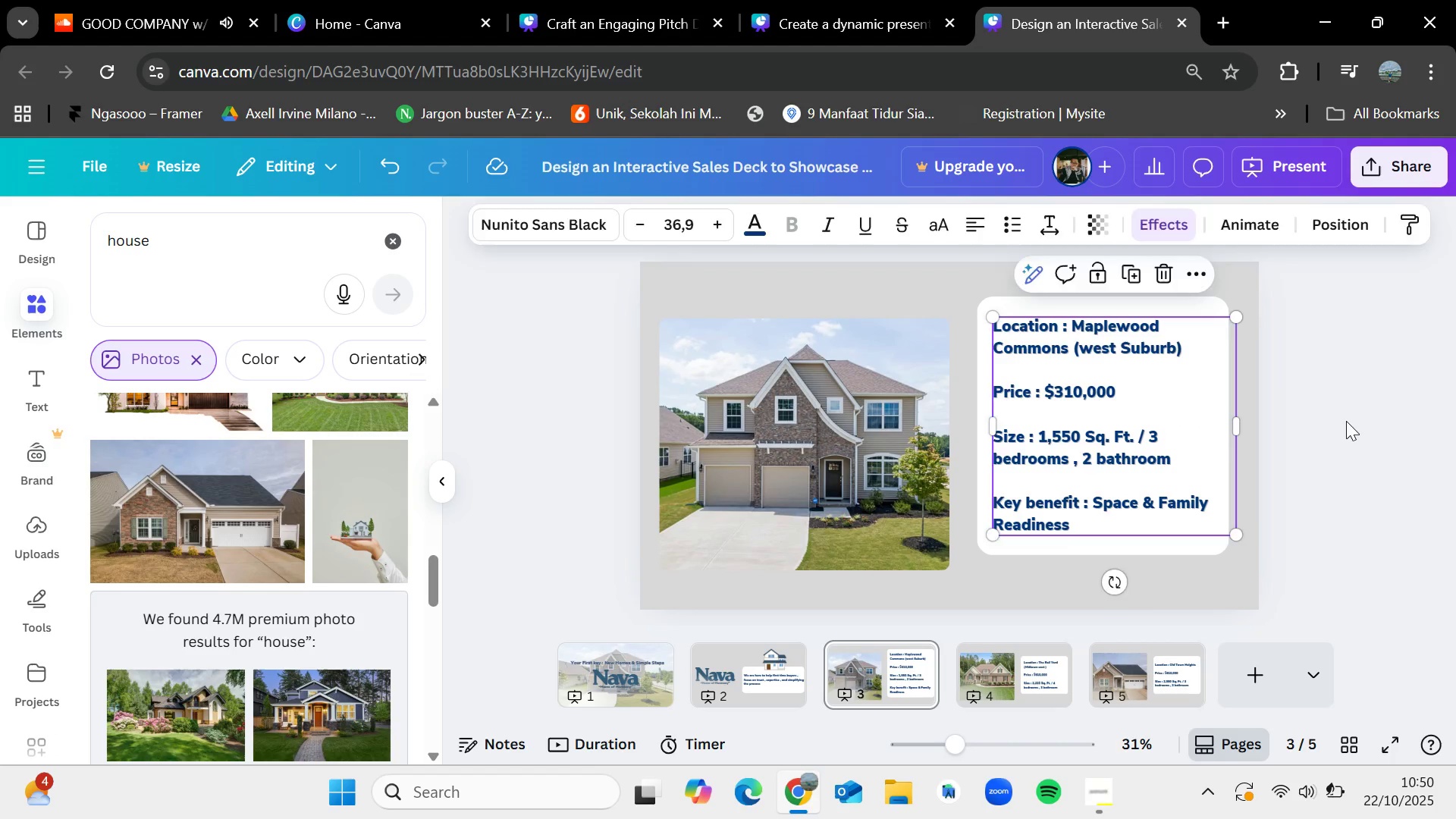 
left_click([1346, 421])
 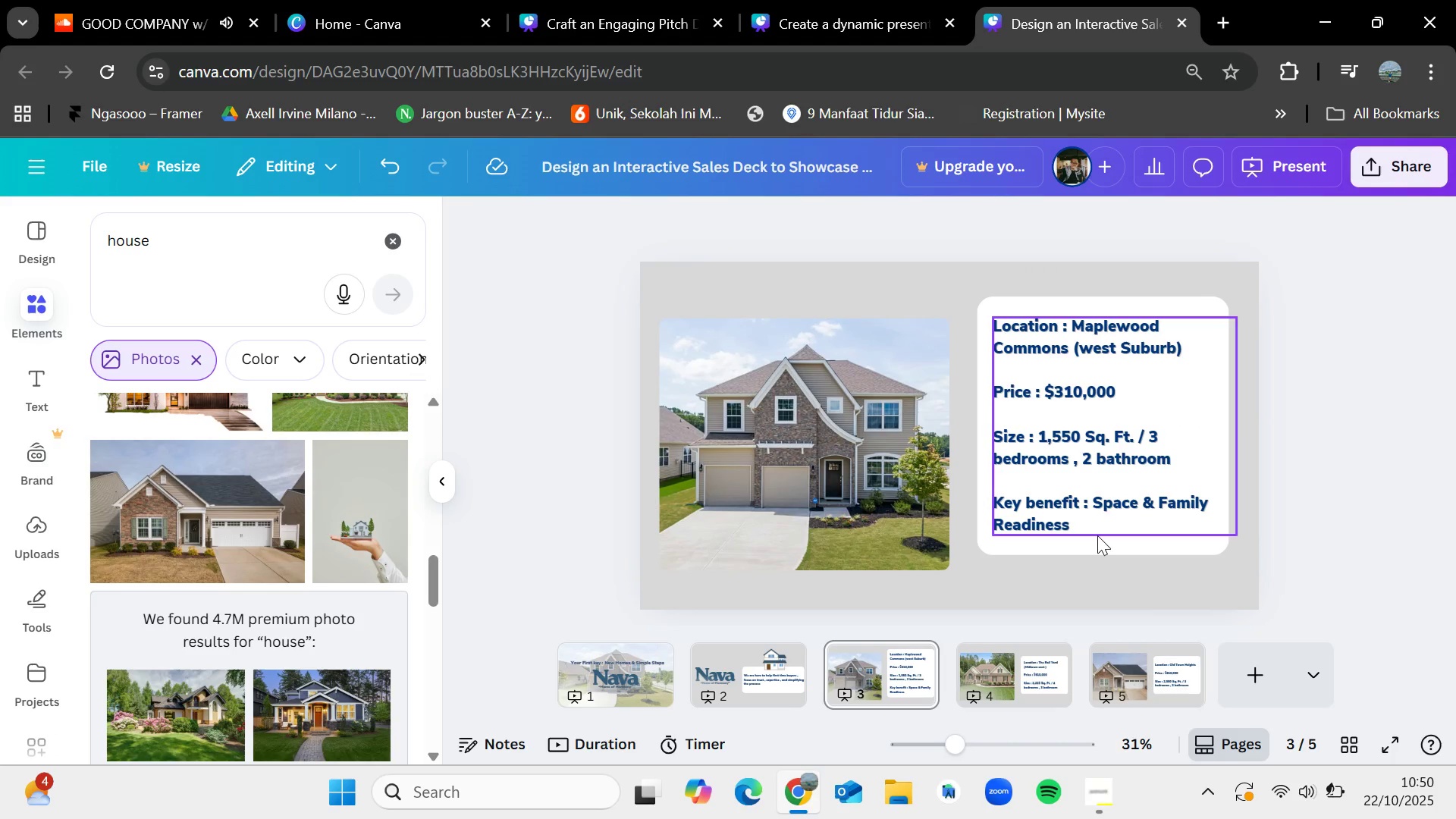 
double_click([1097, 535])
 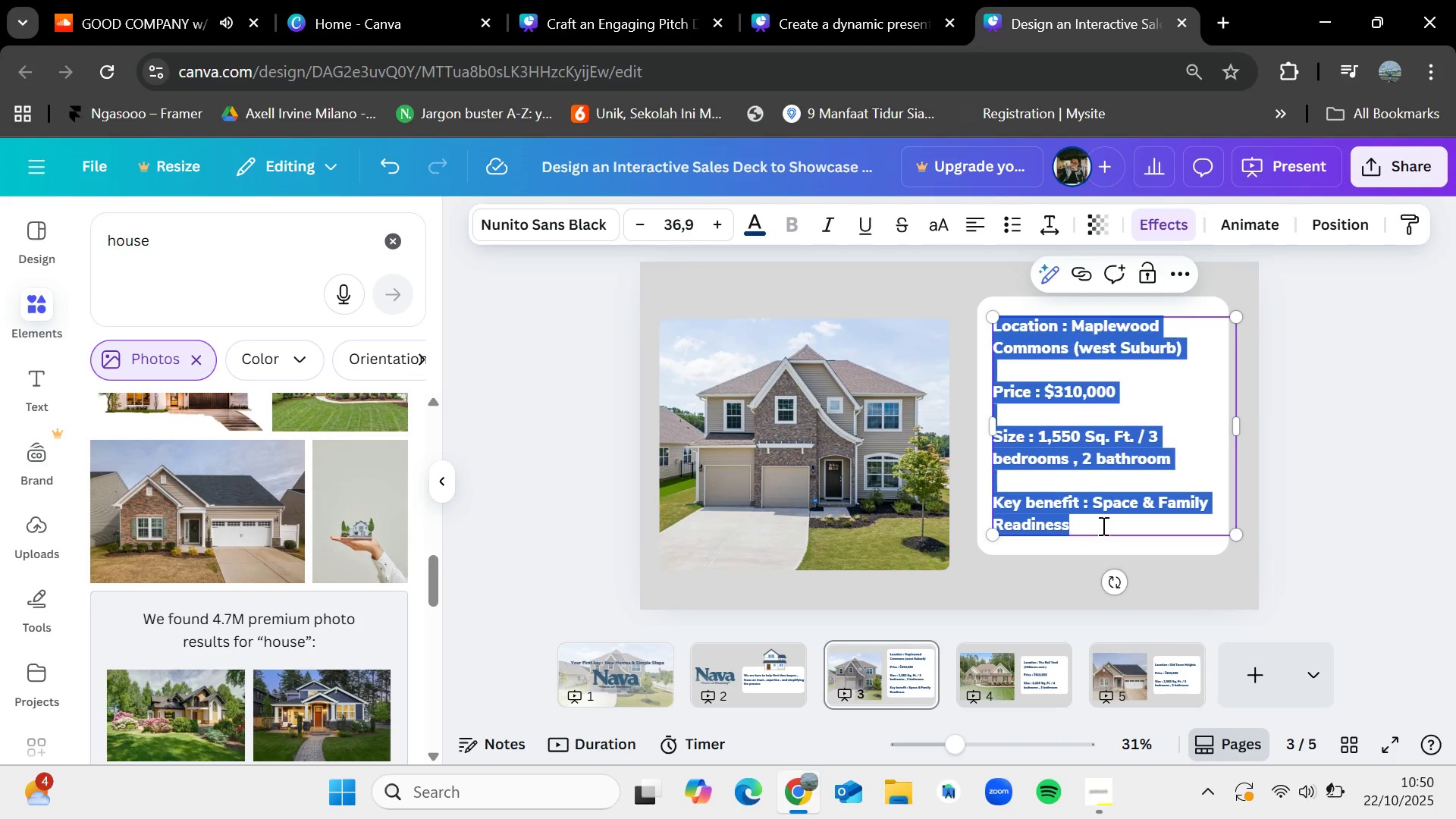 
left_click([1102, 526])
 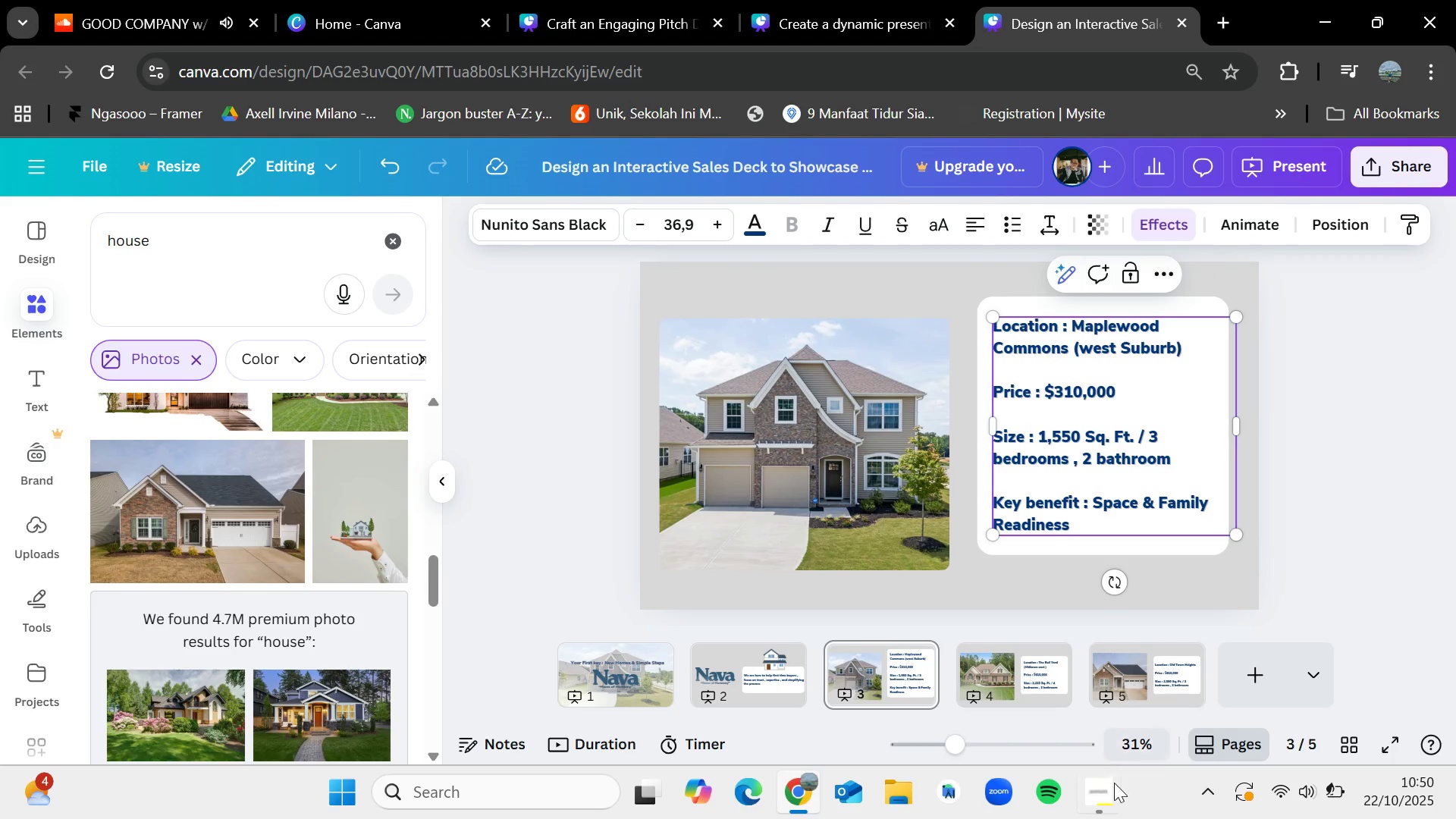 
left_click([1114, 788])